 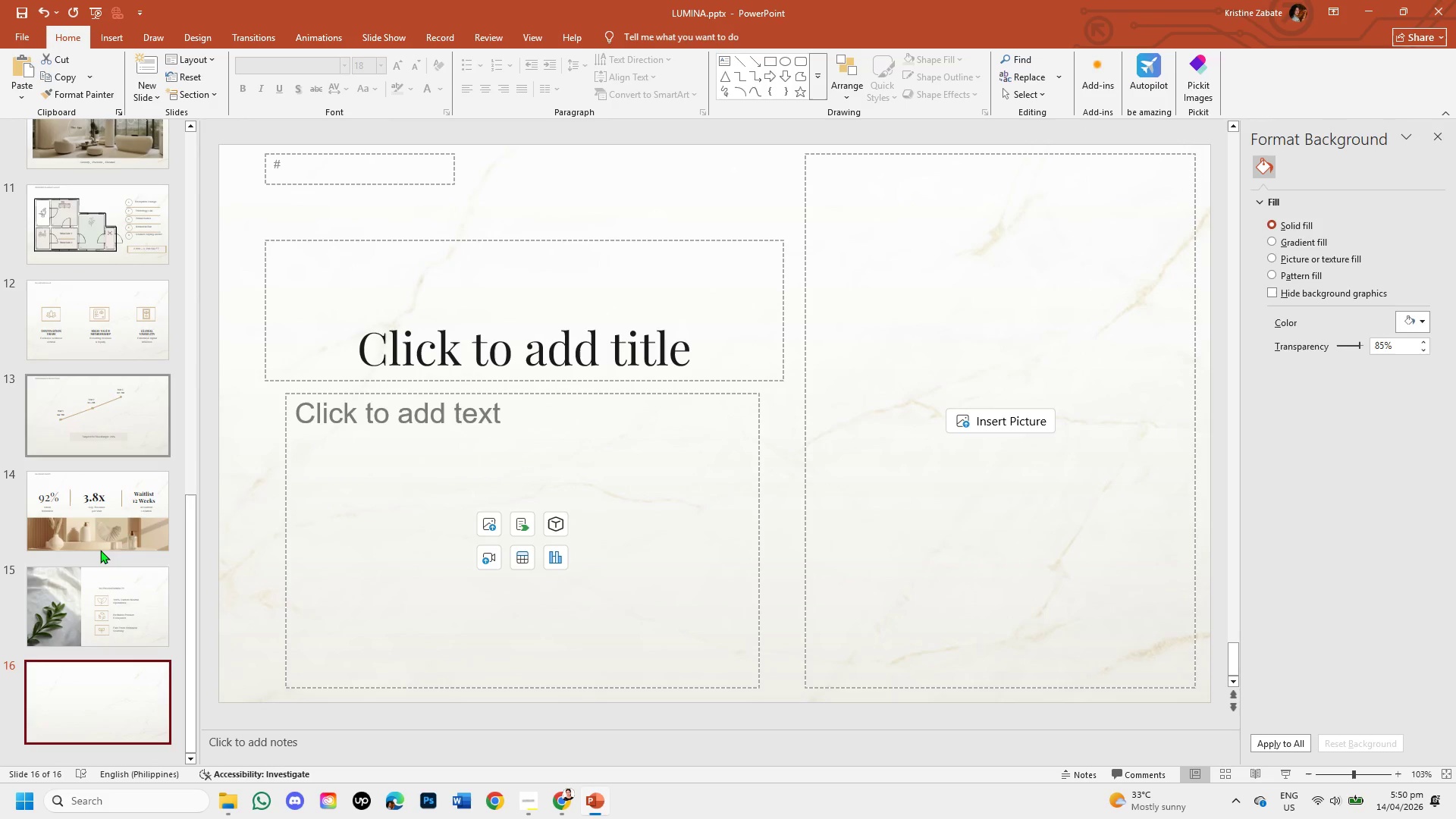 
left_click_drag(start_coordinate=[186, 607], to_coordinate=[205, 123])
 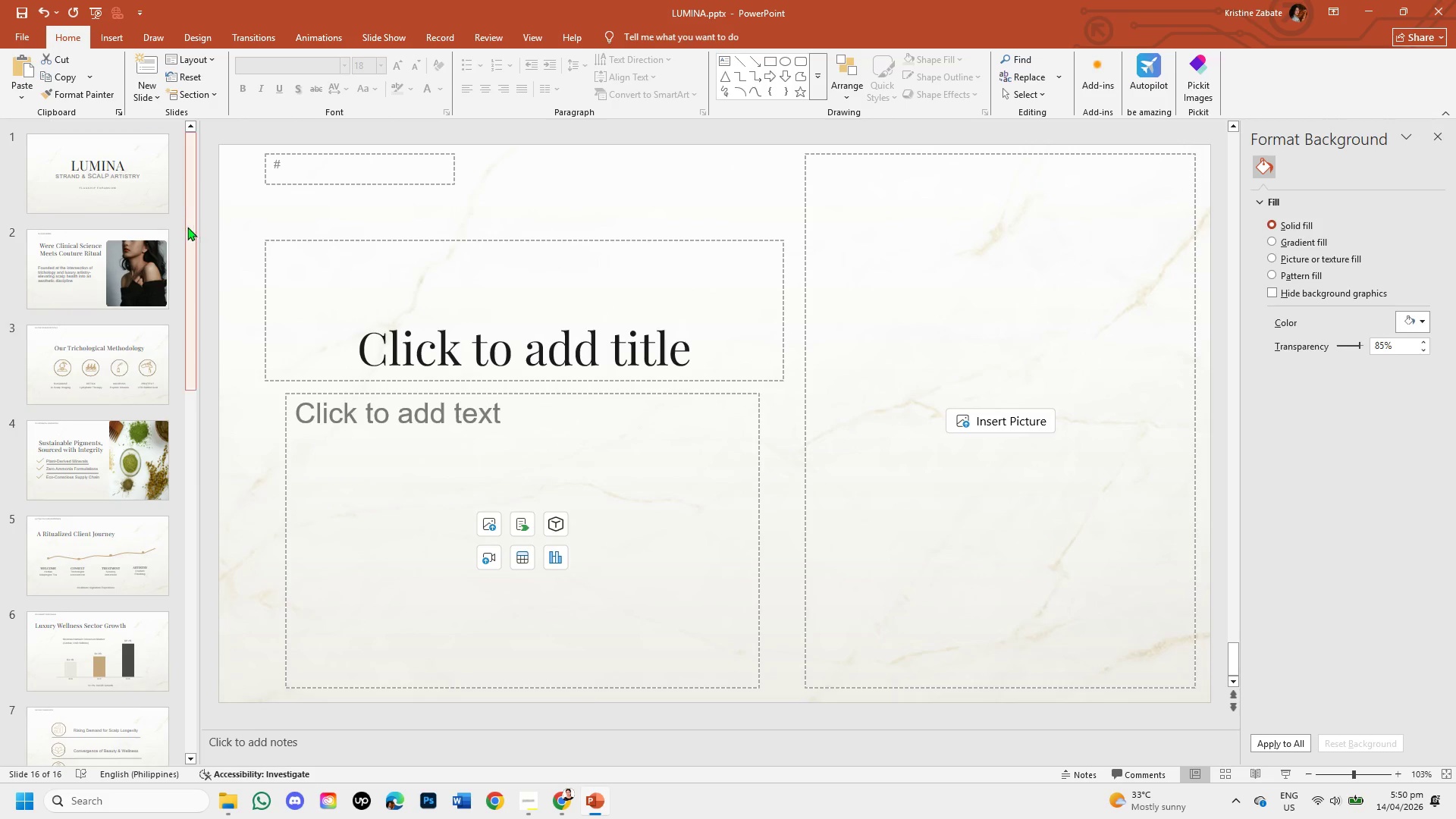 
left_click_drag(start_coordinate=[189, 228], to_coordinate=[195, 625])
 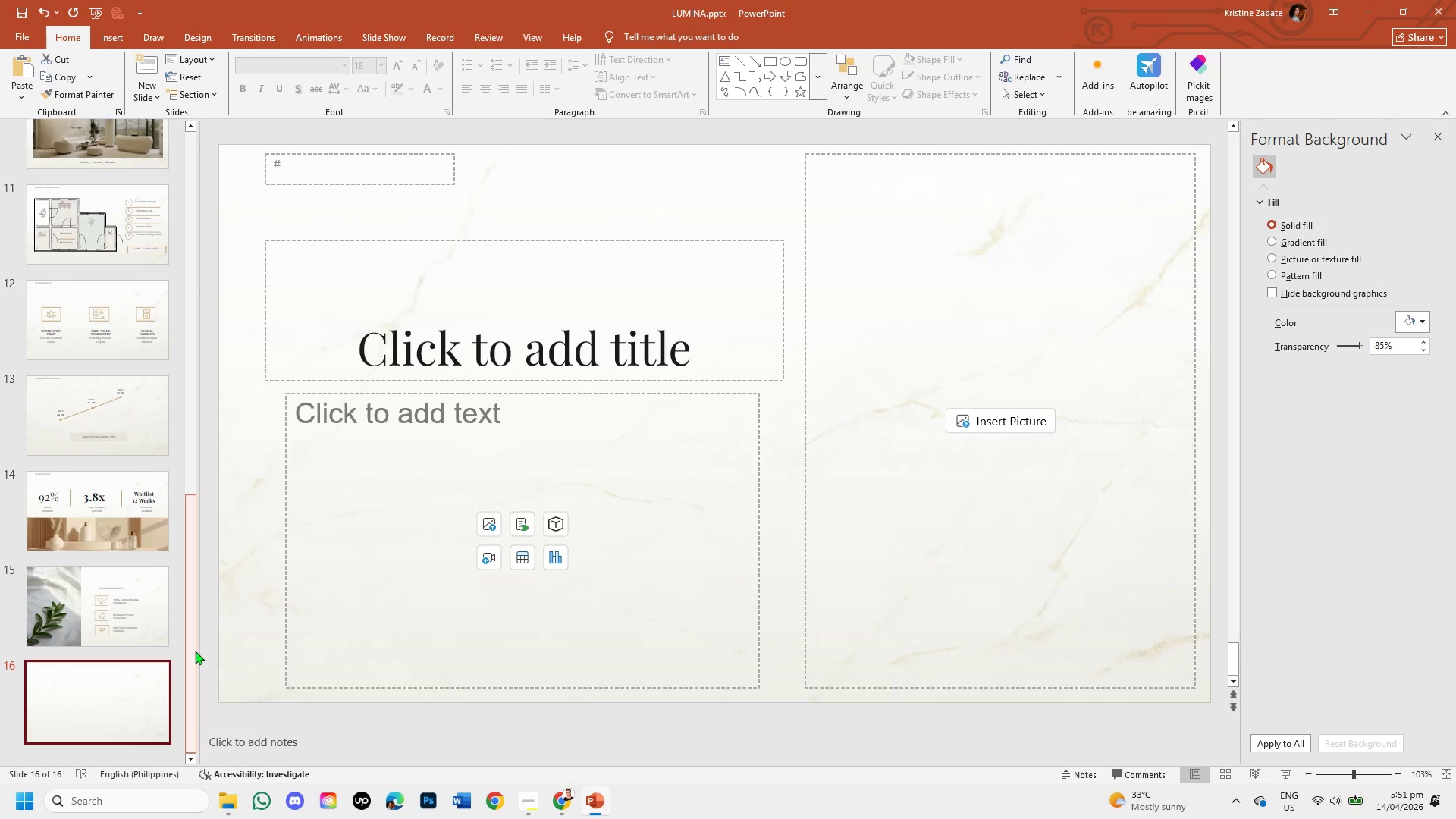 
wait(20.62)
 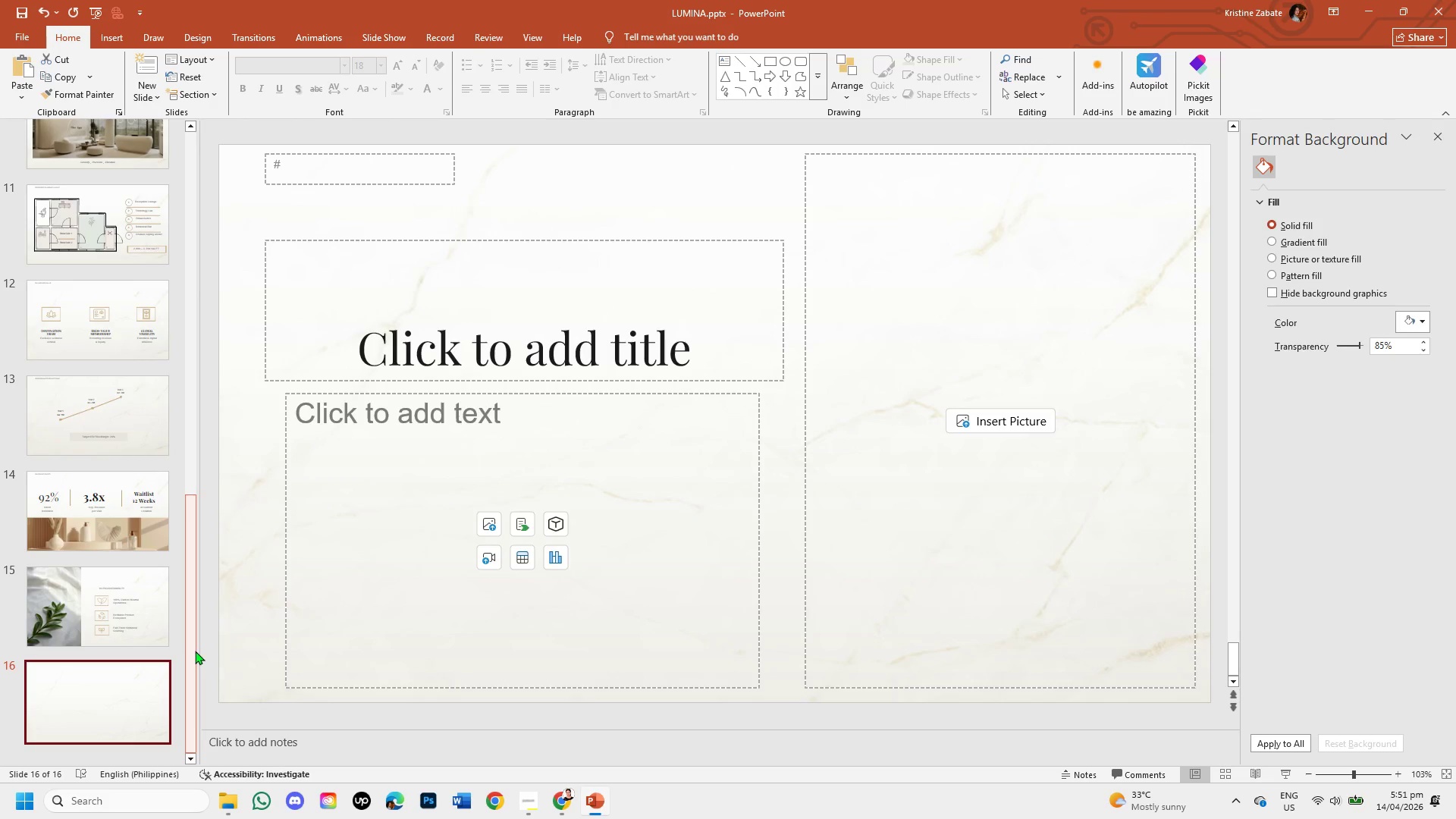 
left_click([541, 808])